 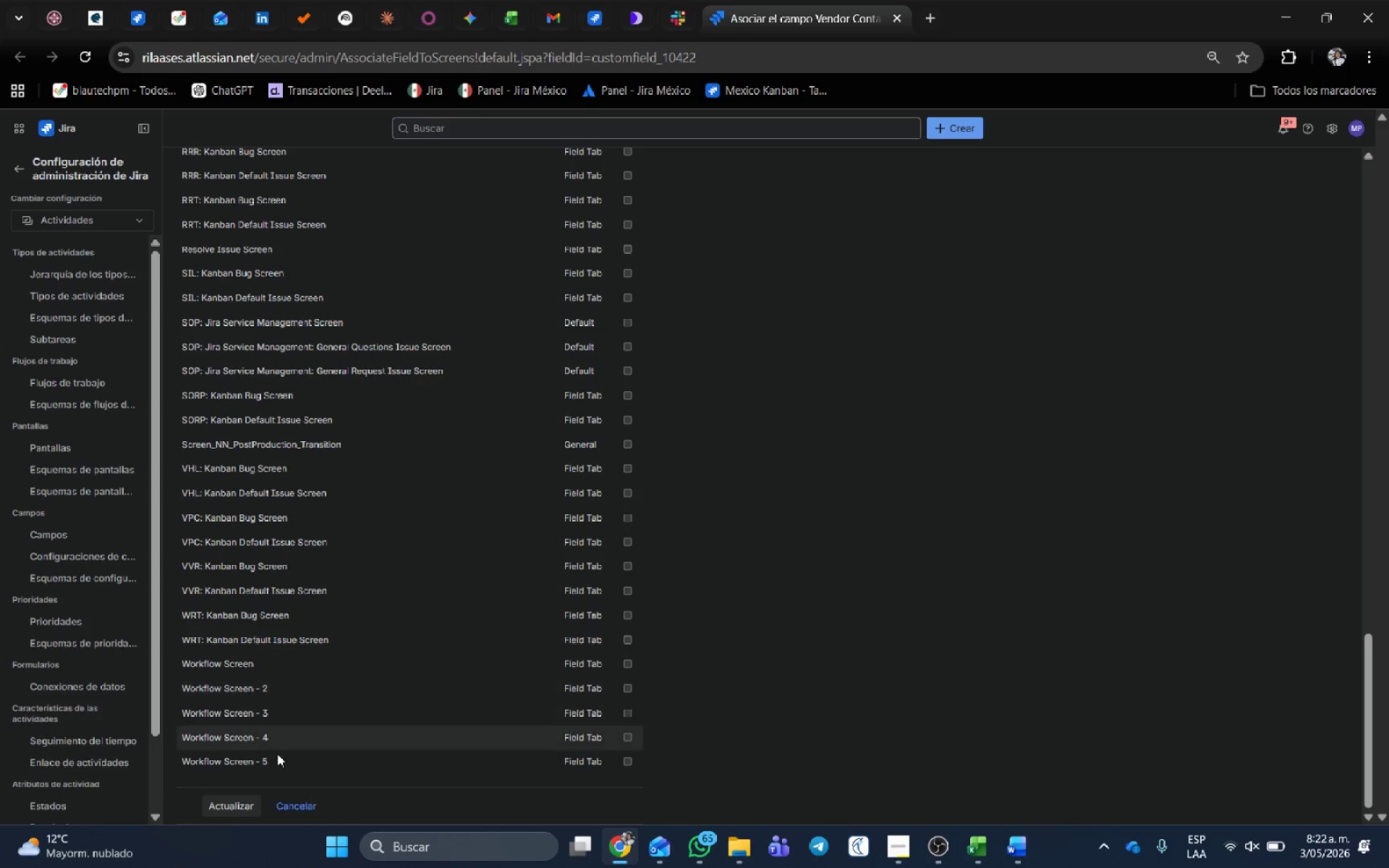 
left_click([239, 799])
 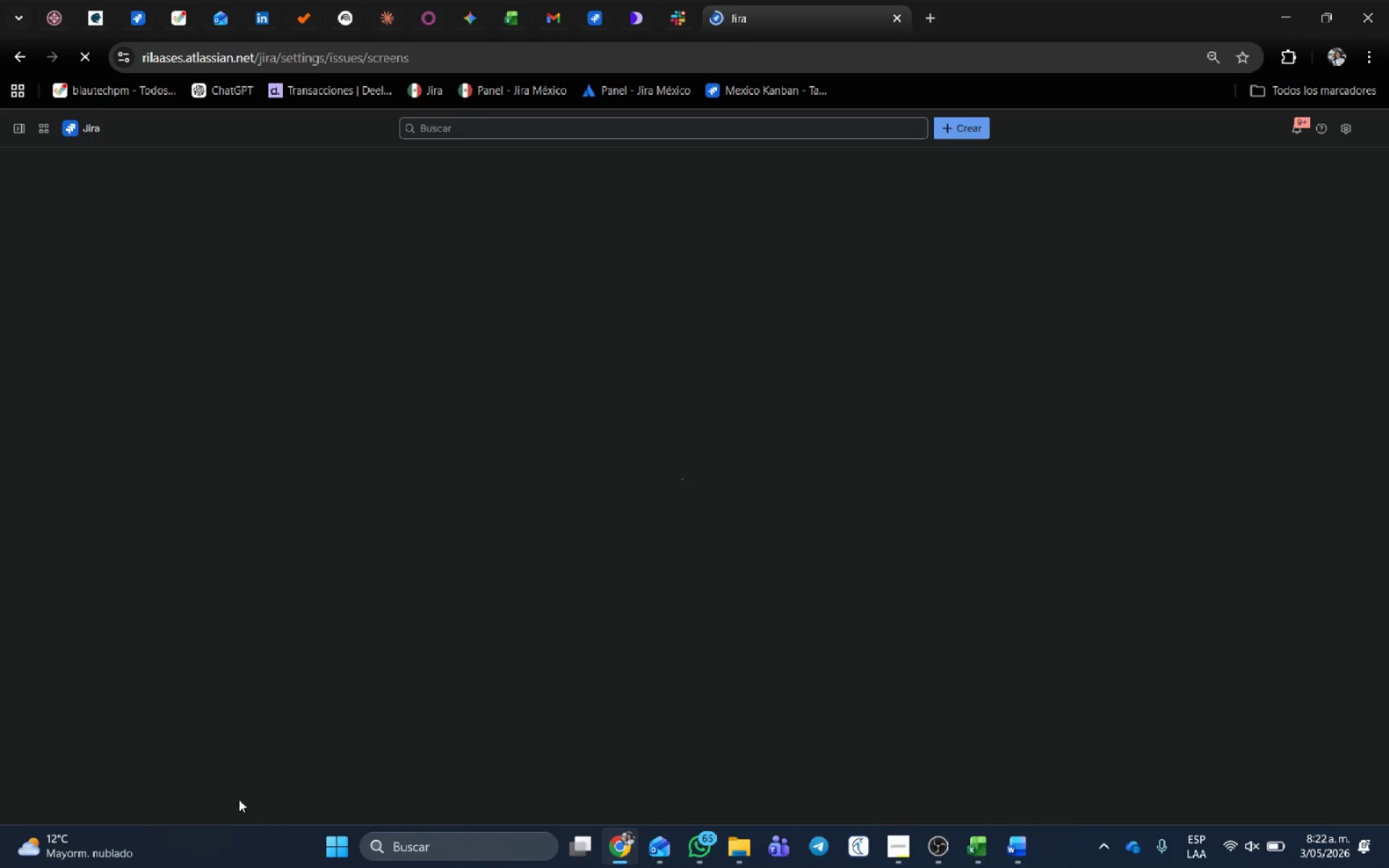 
middle_click([818, 8])
 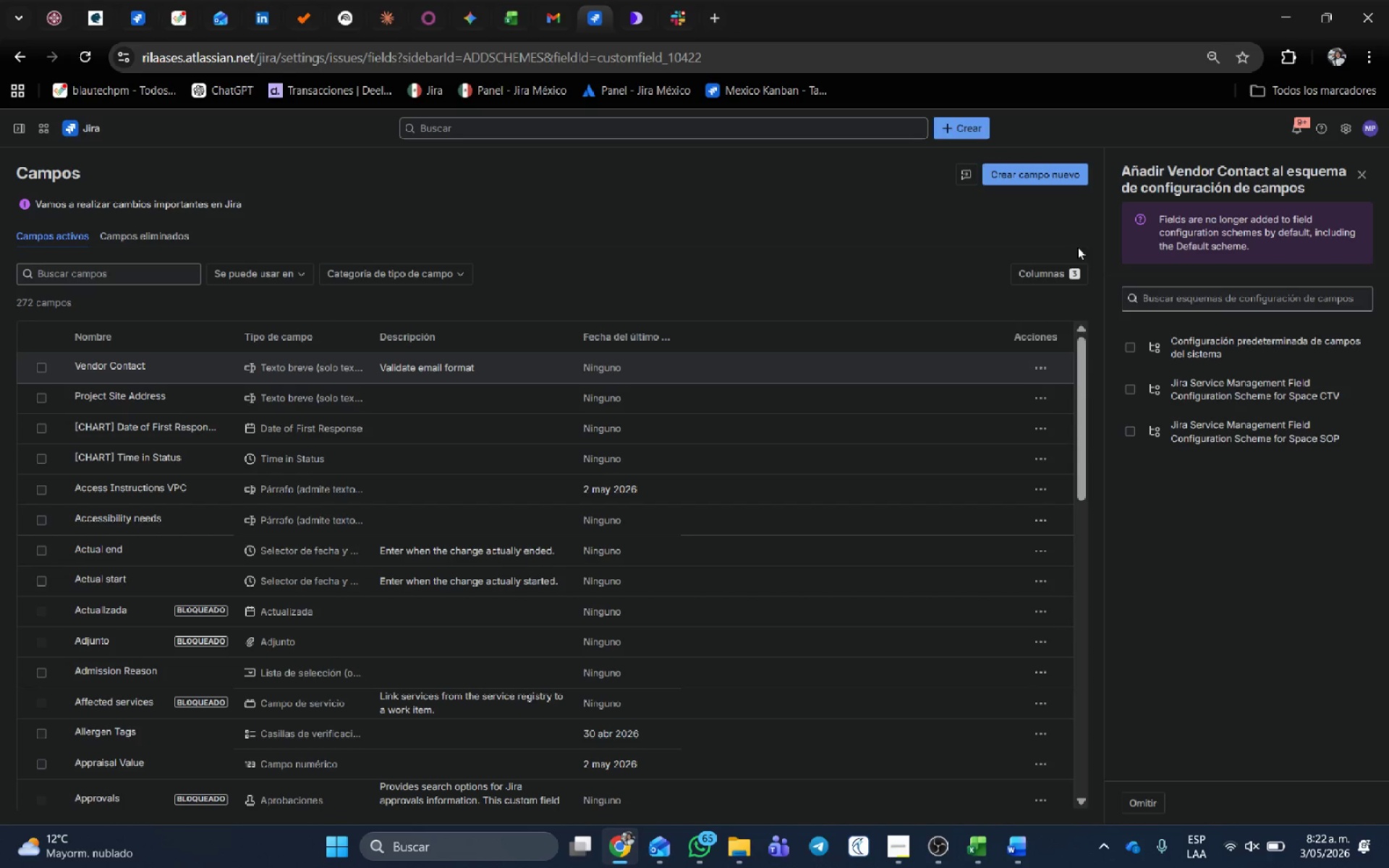 
left_click([1033, 178])
 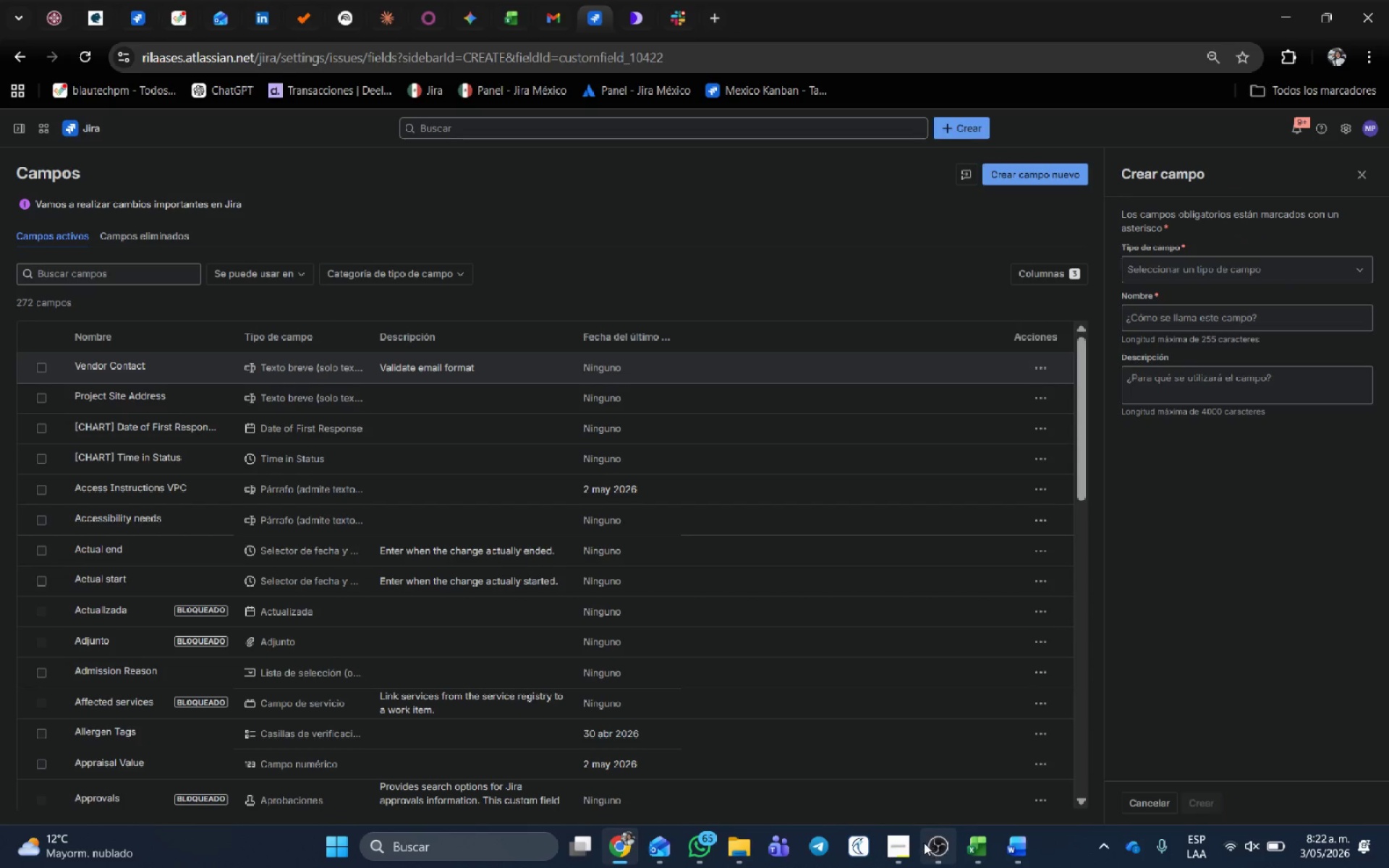 
left_click([900, 833])